 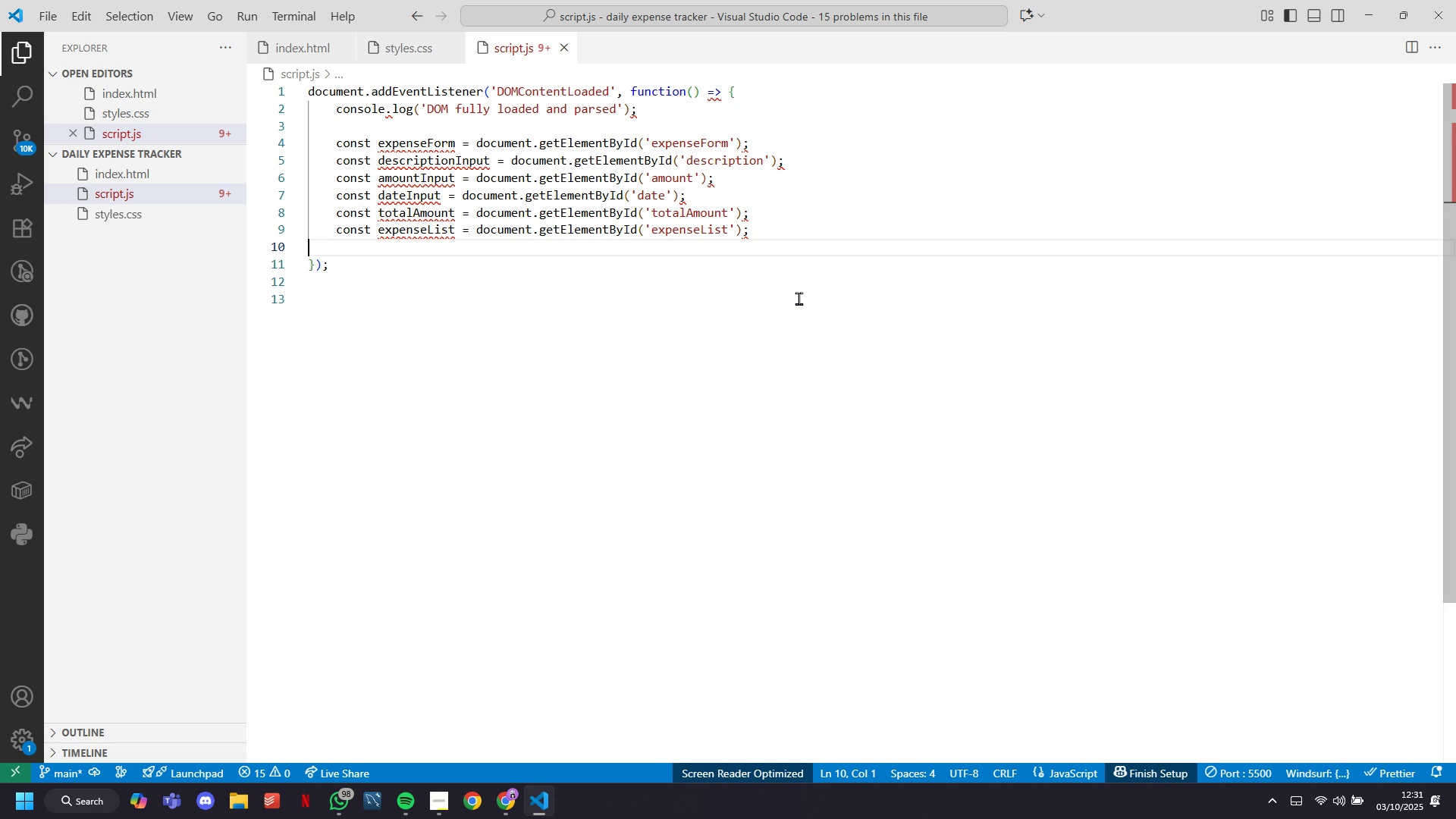 
key(ArrowUp)
 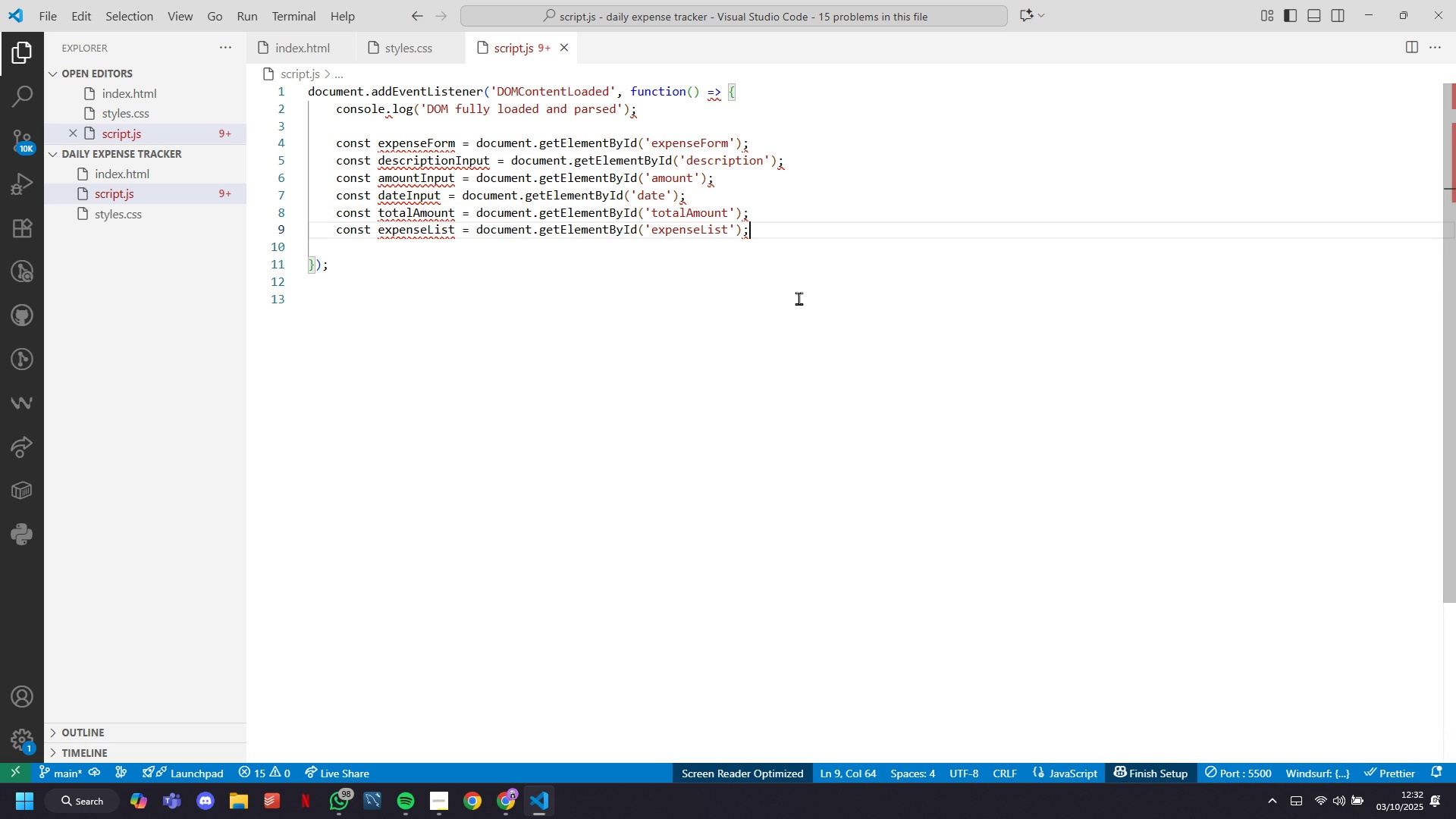 
key(ArrowLeft)
 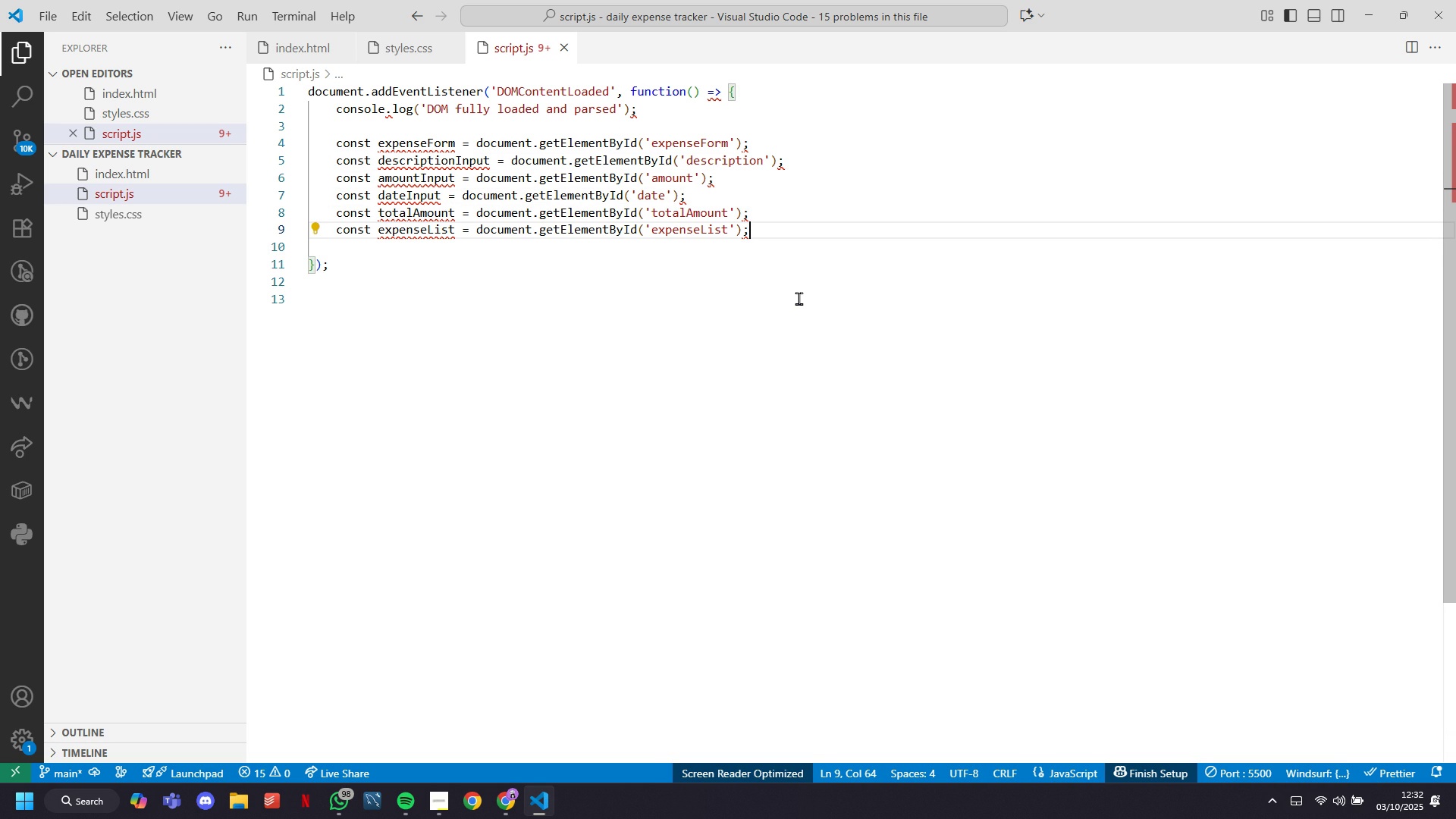 
wait(5.32)
 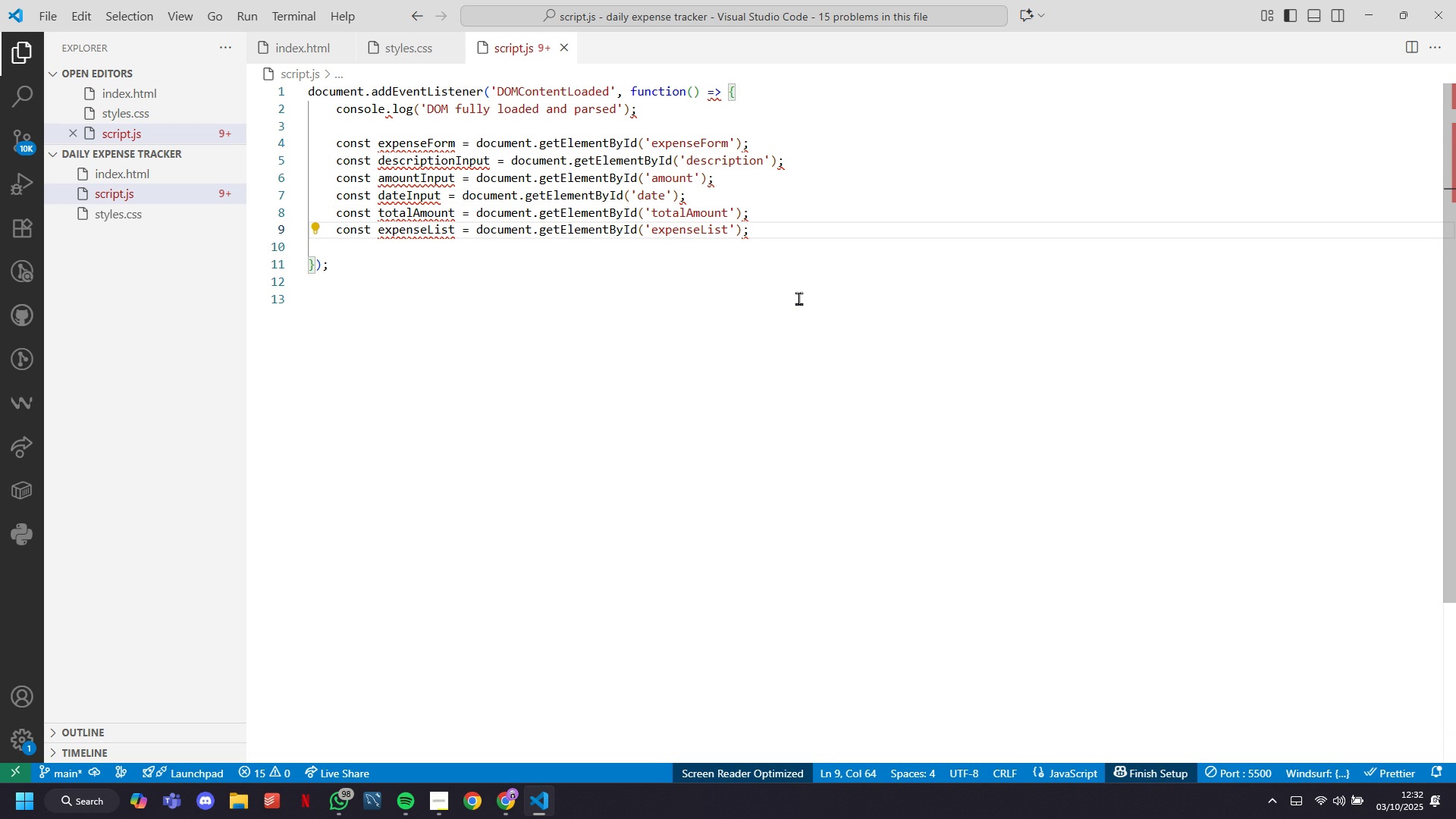 
key(Enter)
 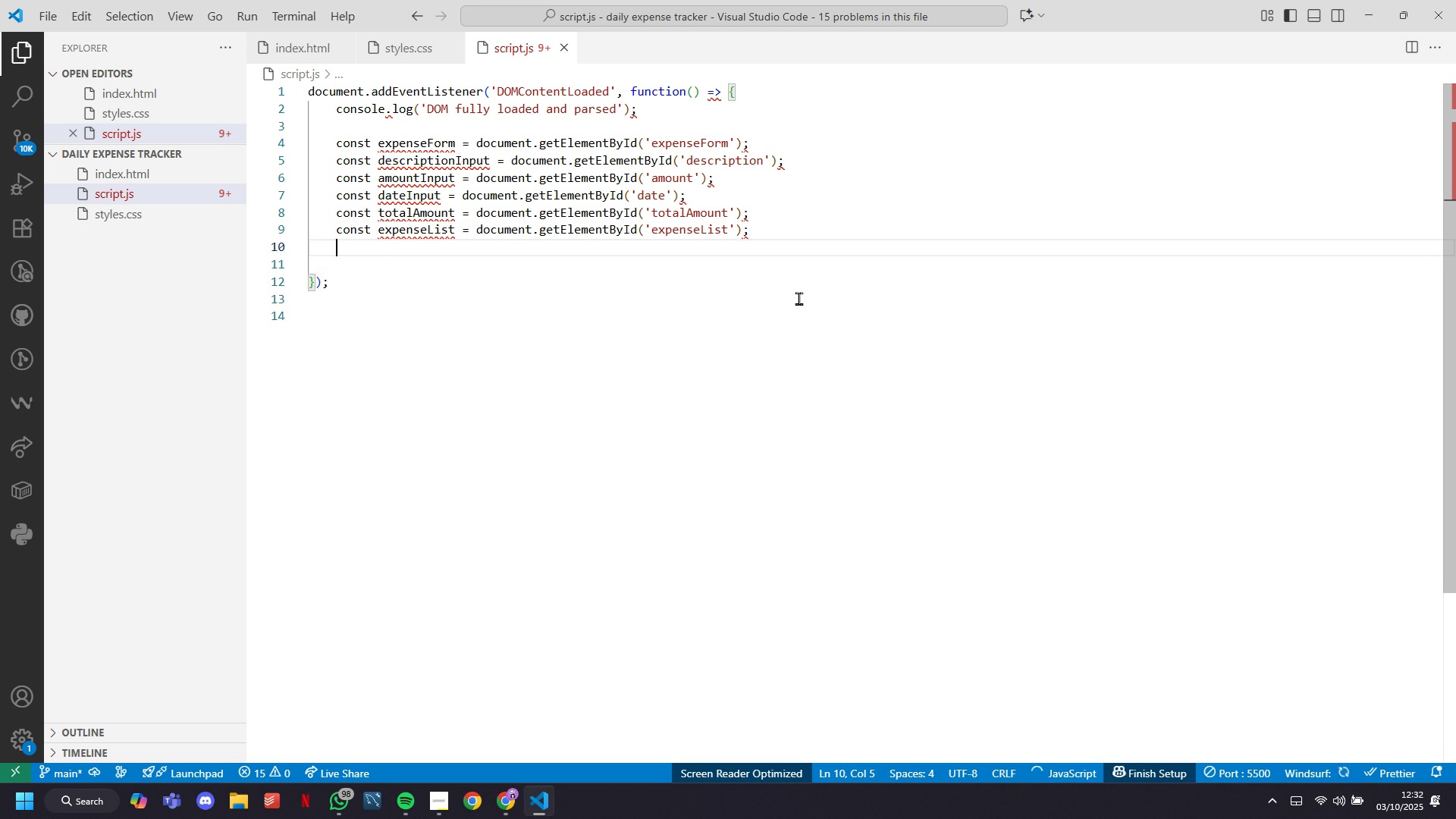 
key(Enter)
 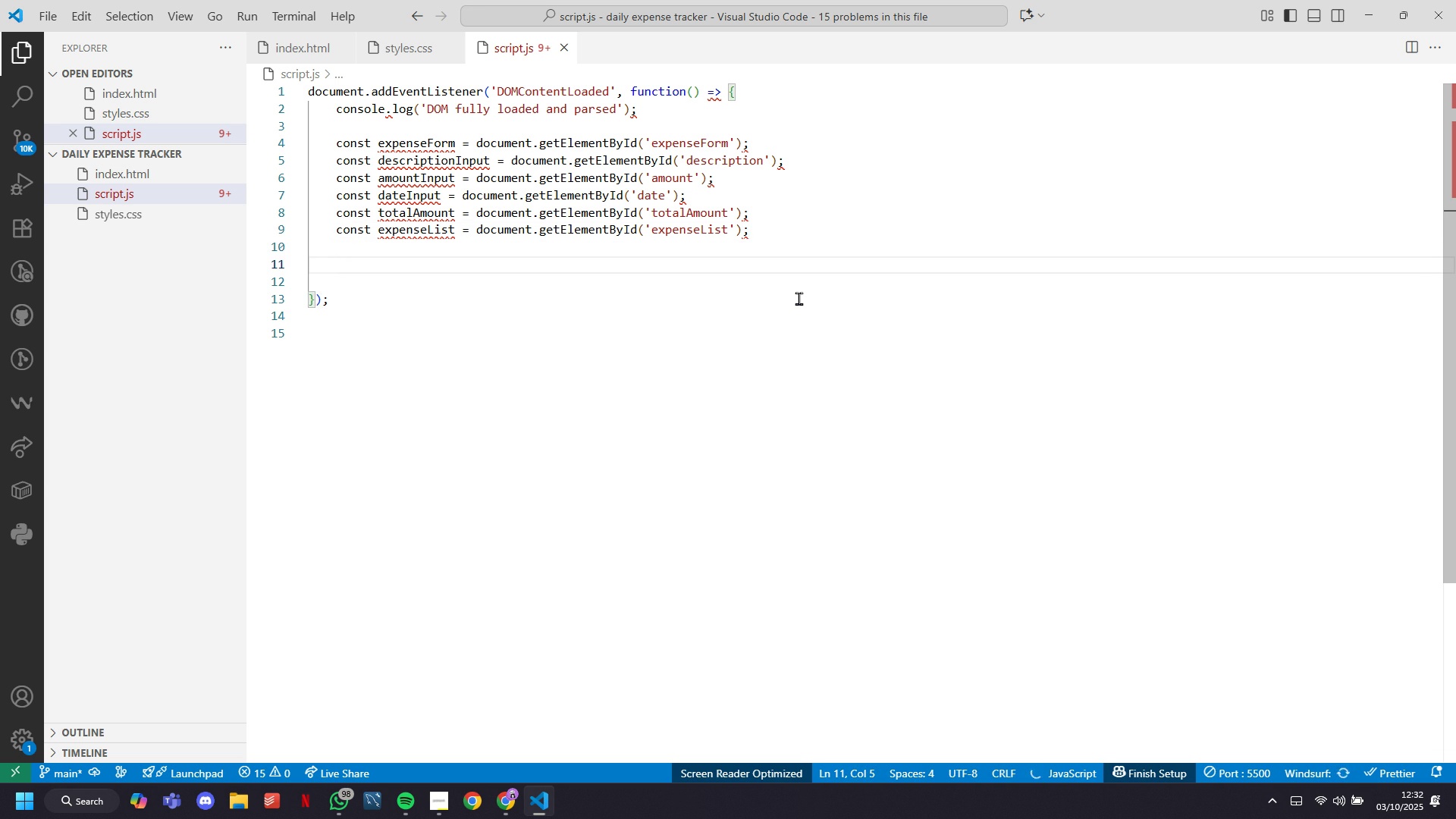 
type(if (!)